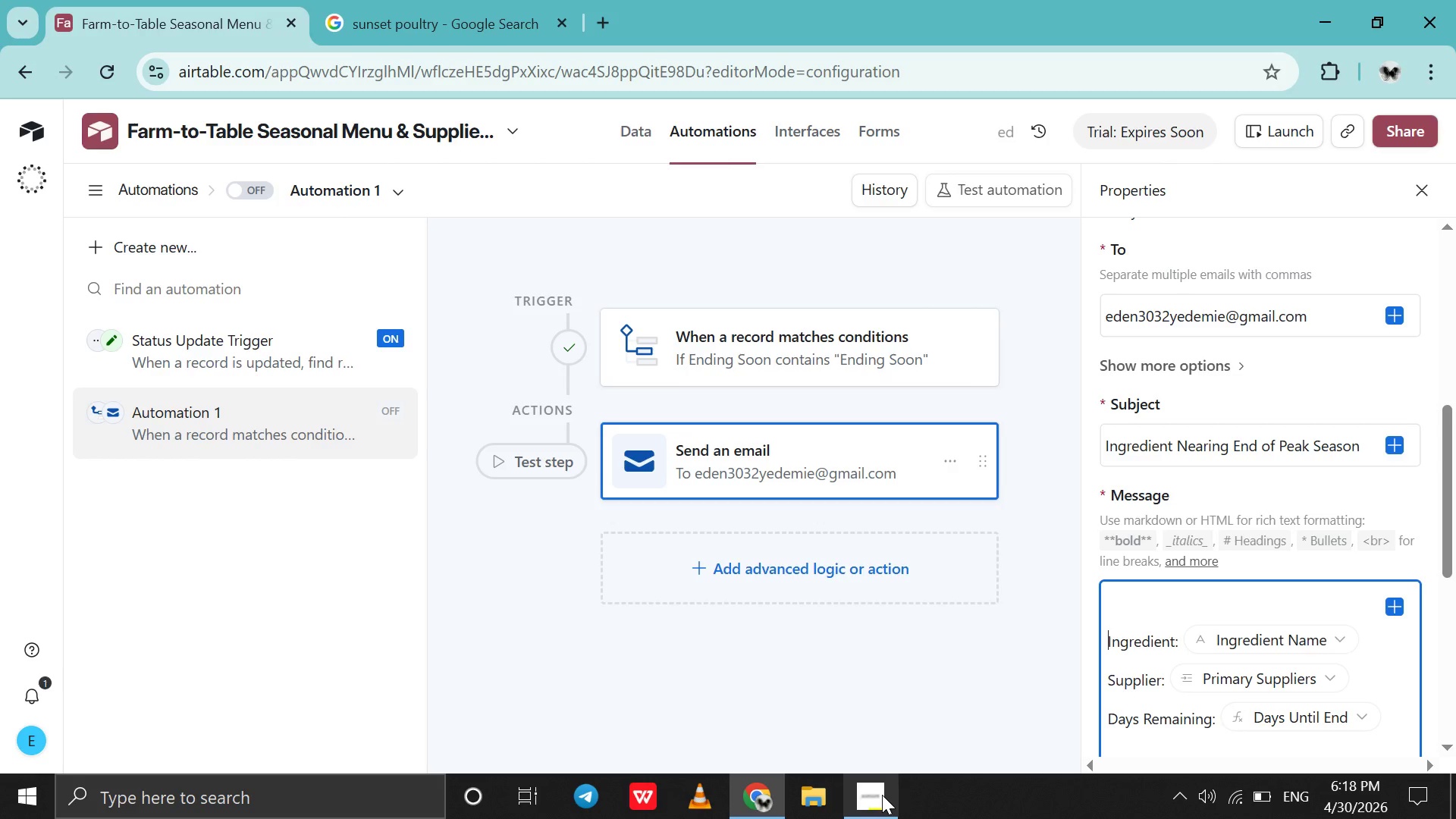 
left_click([882, 795])